 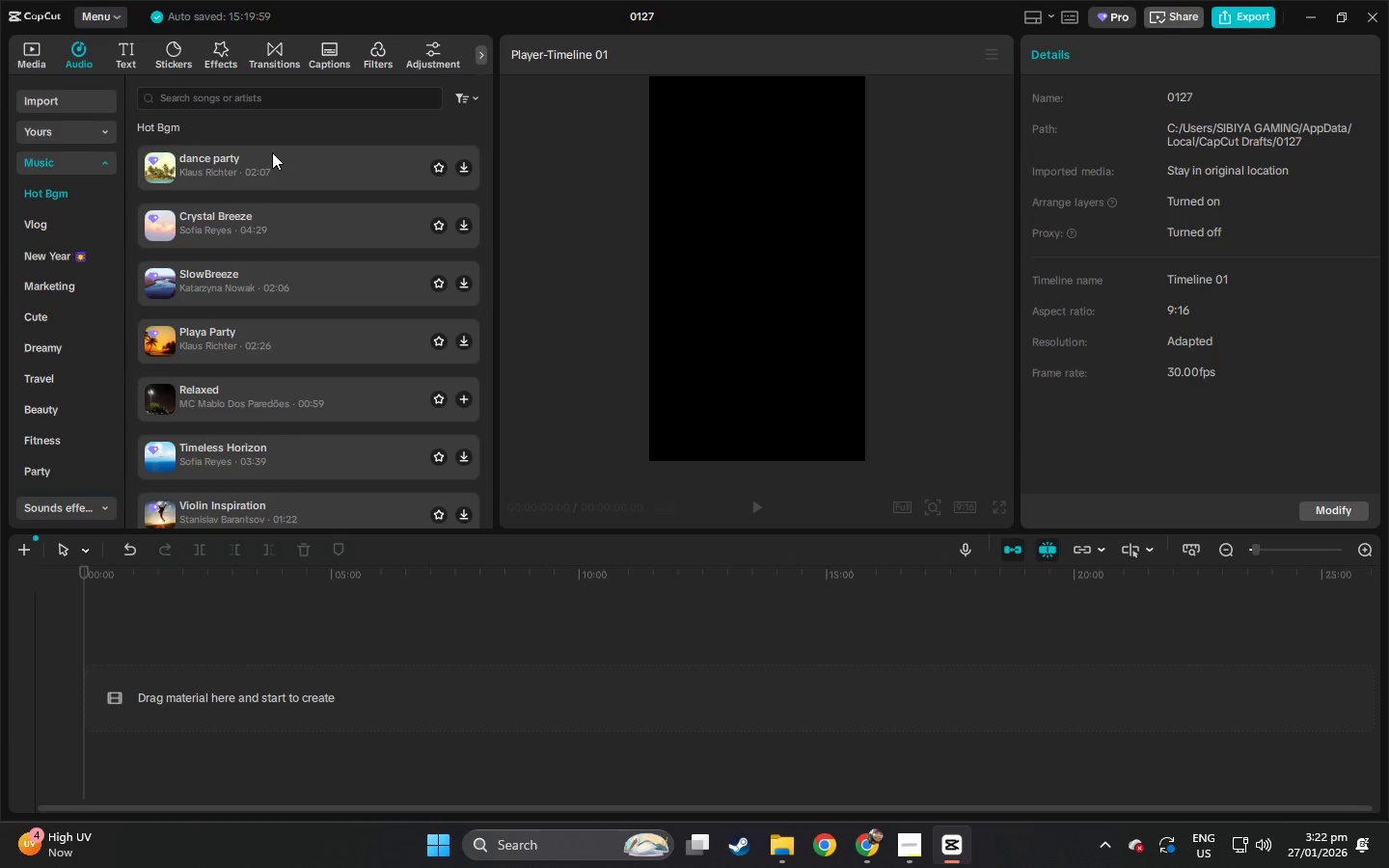 
key(Control+ControlLeft)
 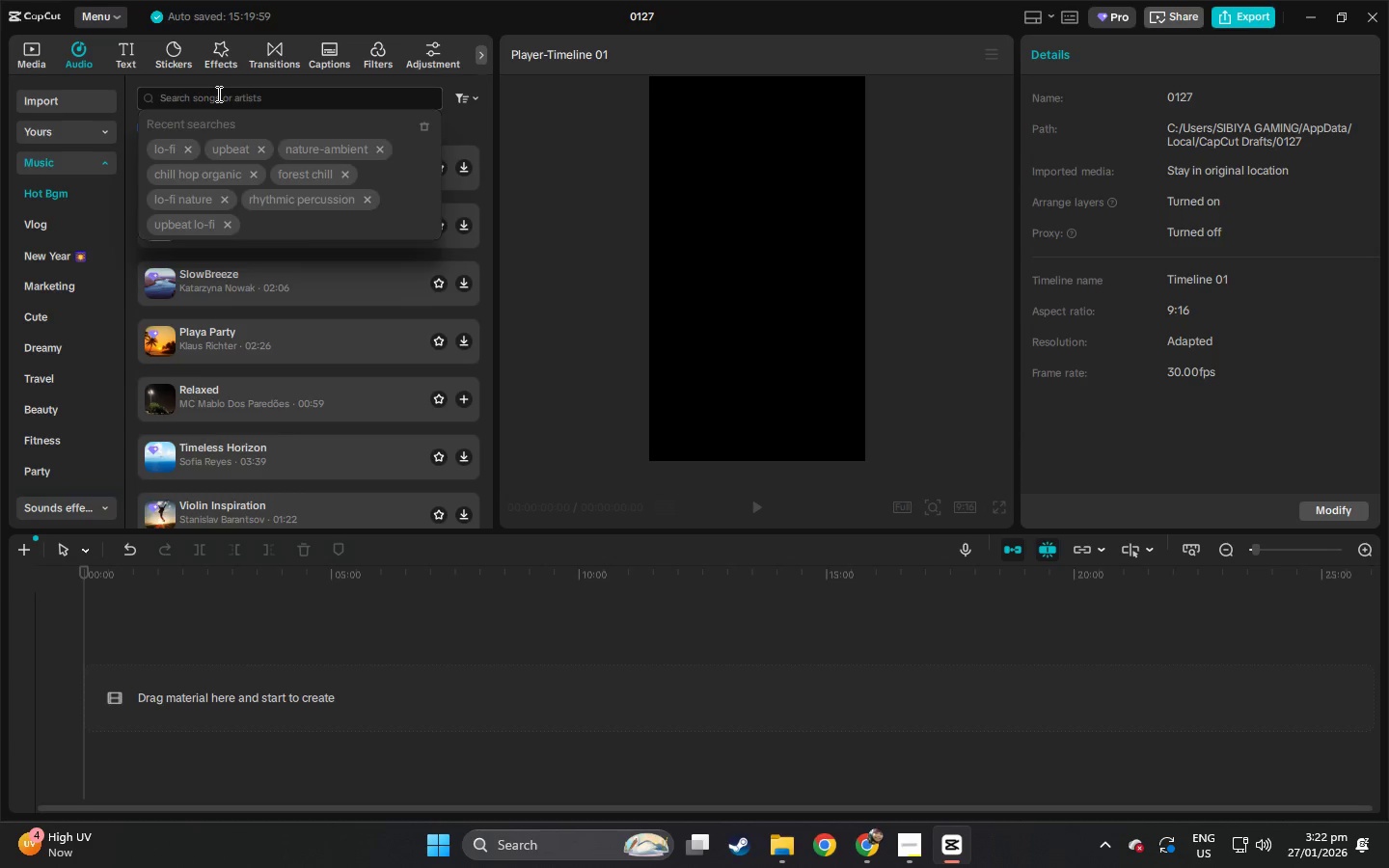 
key(Control+V)
 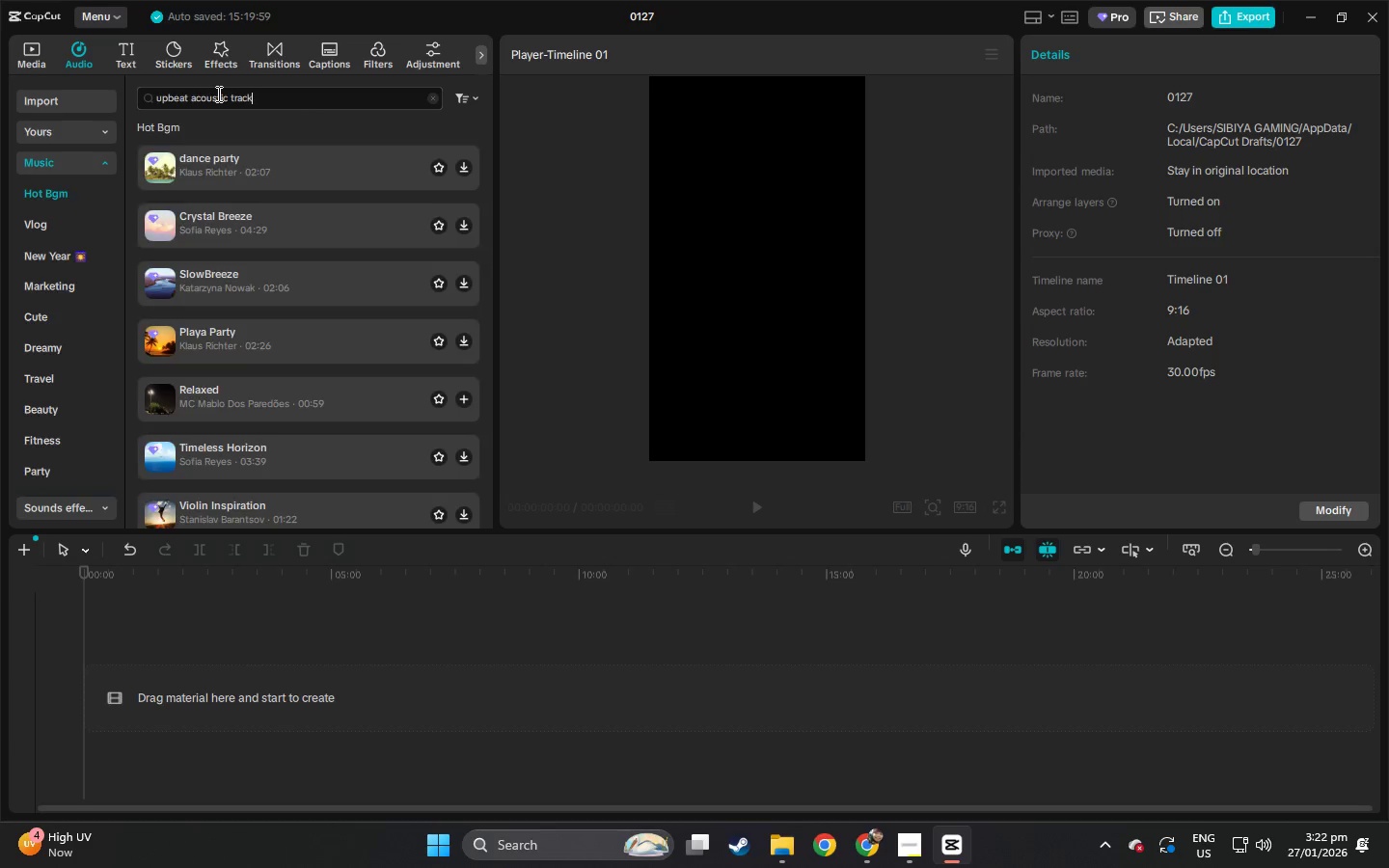 
key(NumpadEnter)
 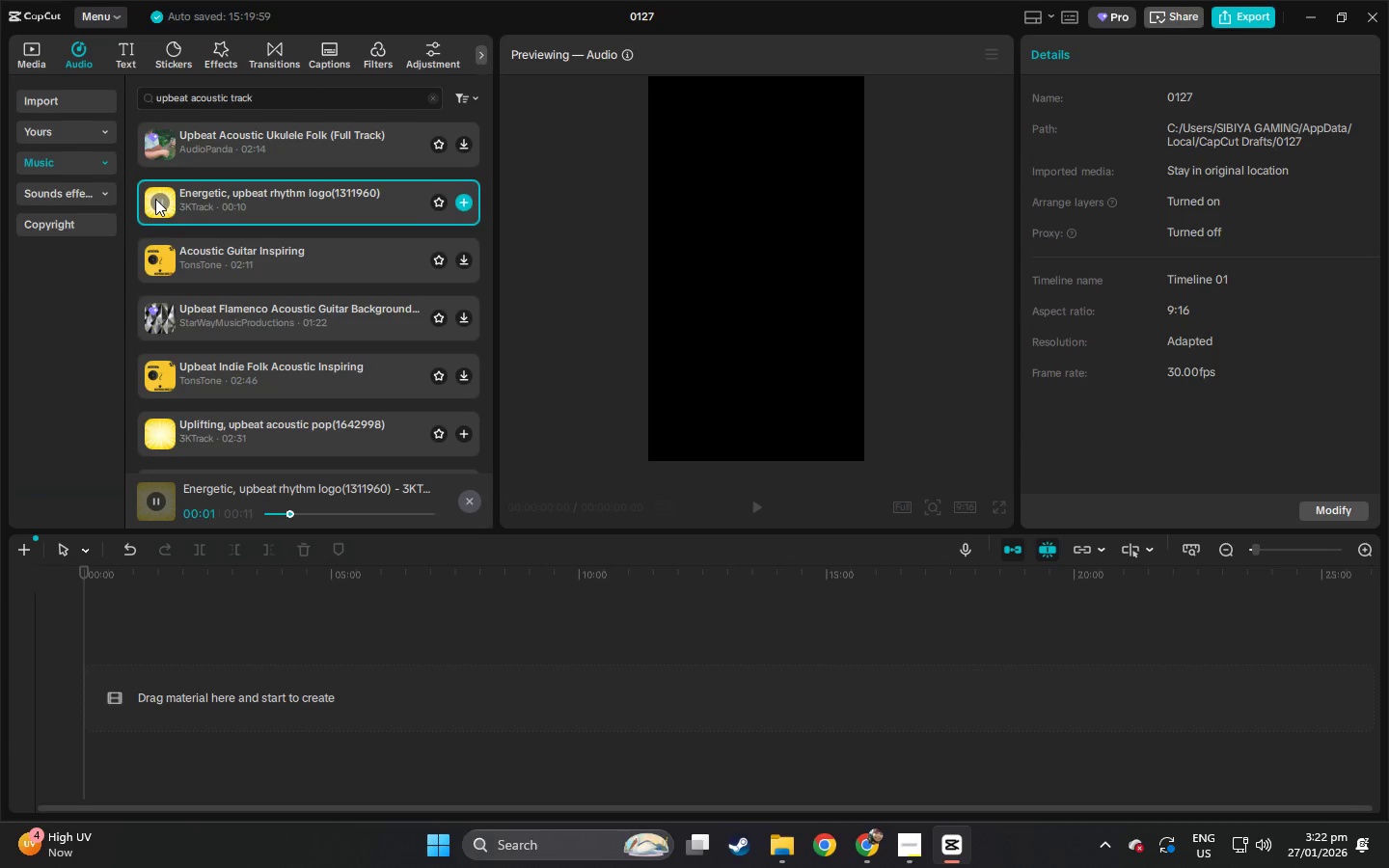 
wait(6.3)
 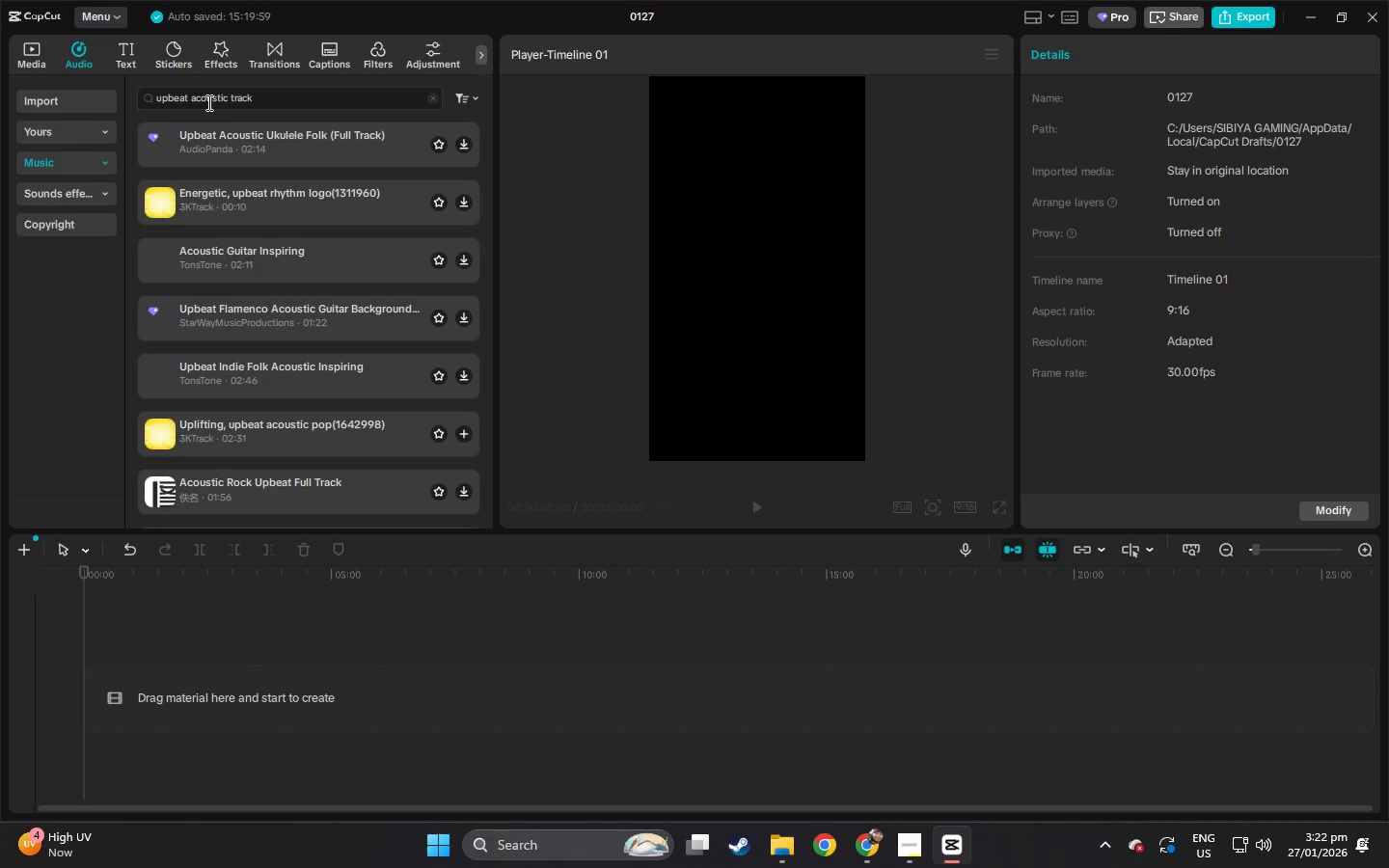 
mouse_move([202, 266])
 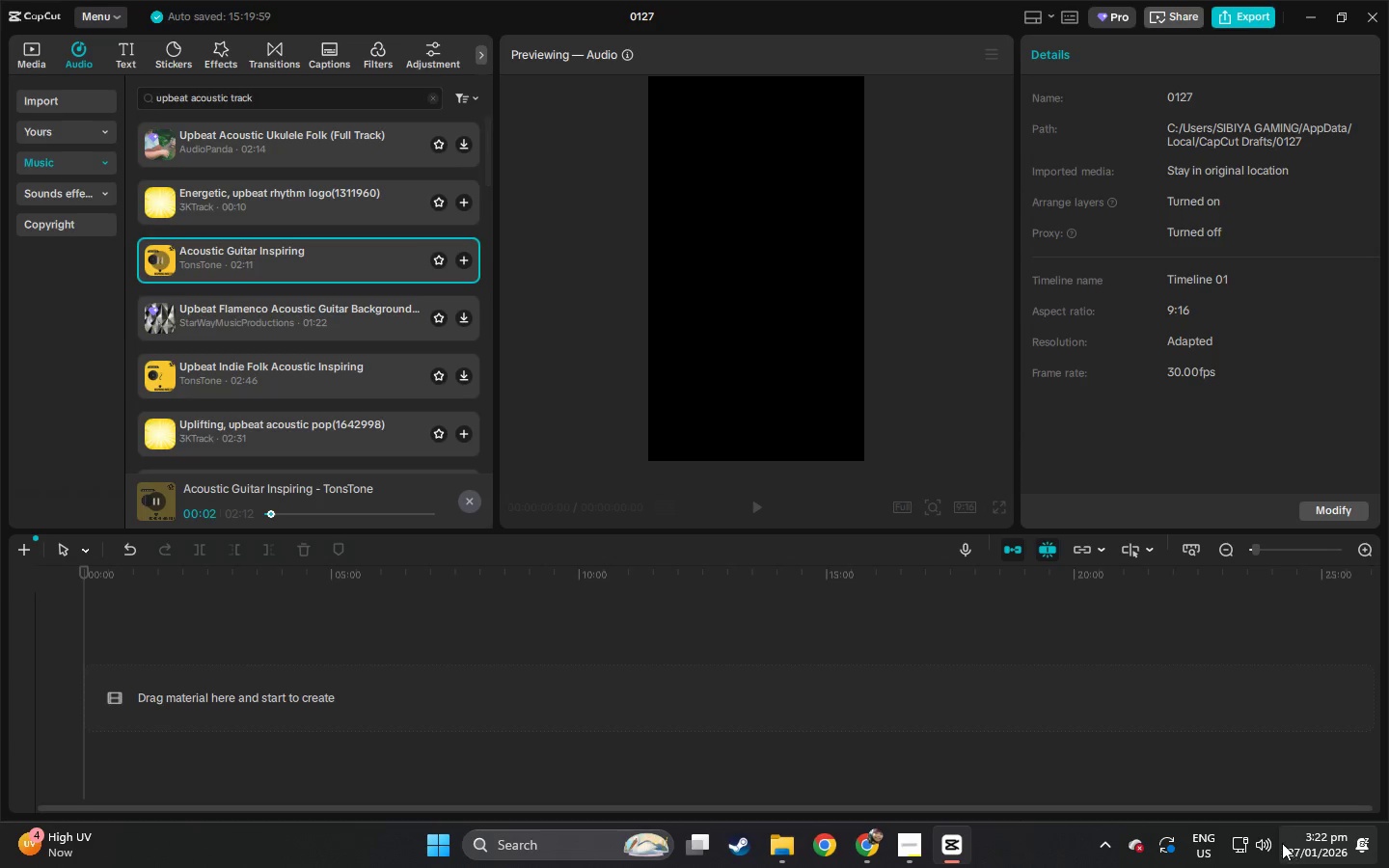 
left_click([1265, 845])
 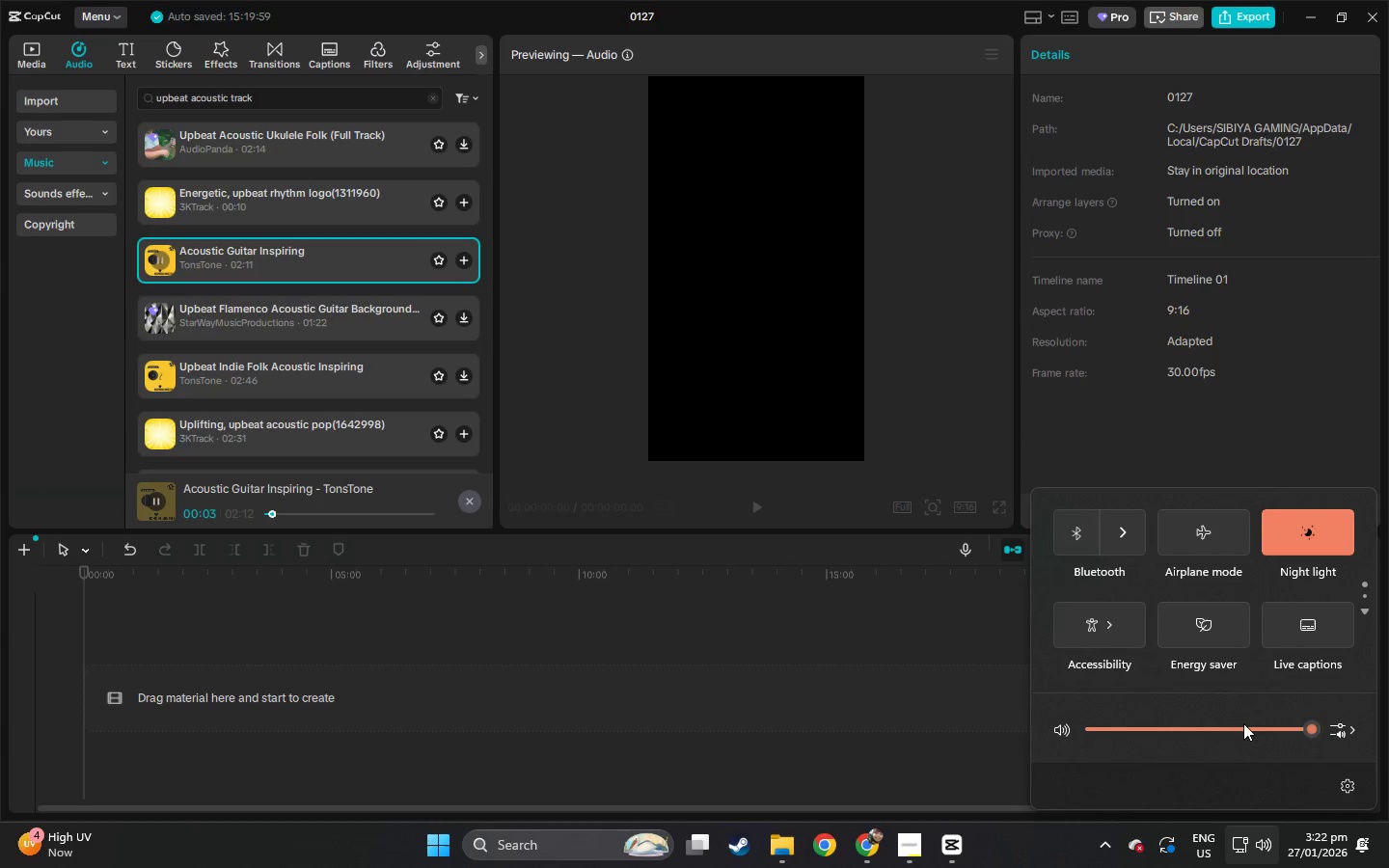 
left_click([1224, 724])
 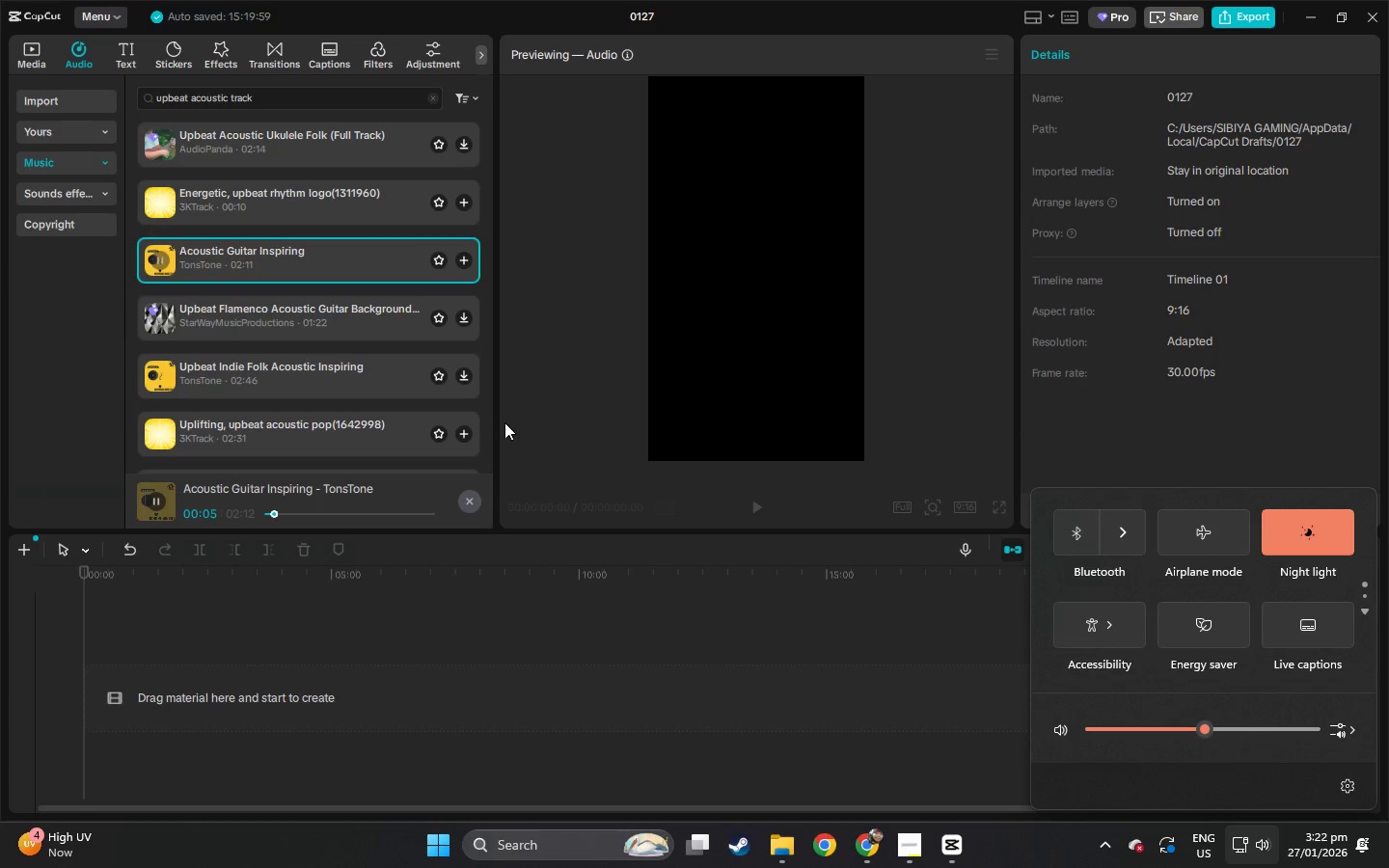 
left_click([507, 402])
 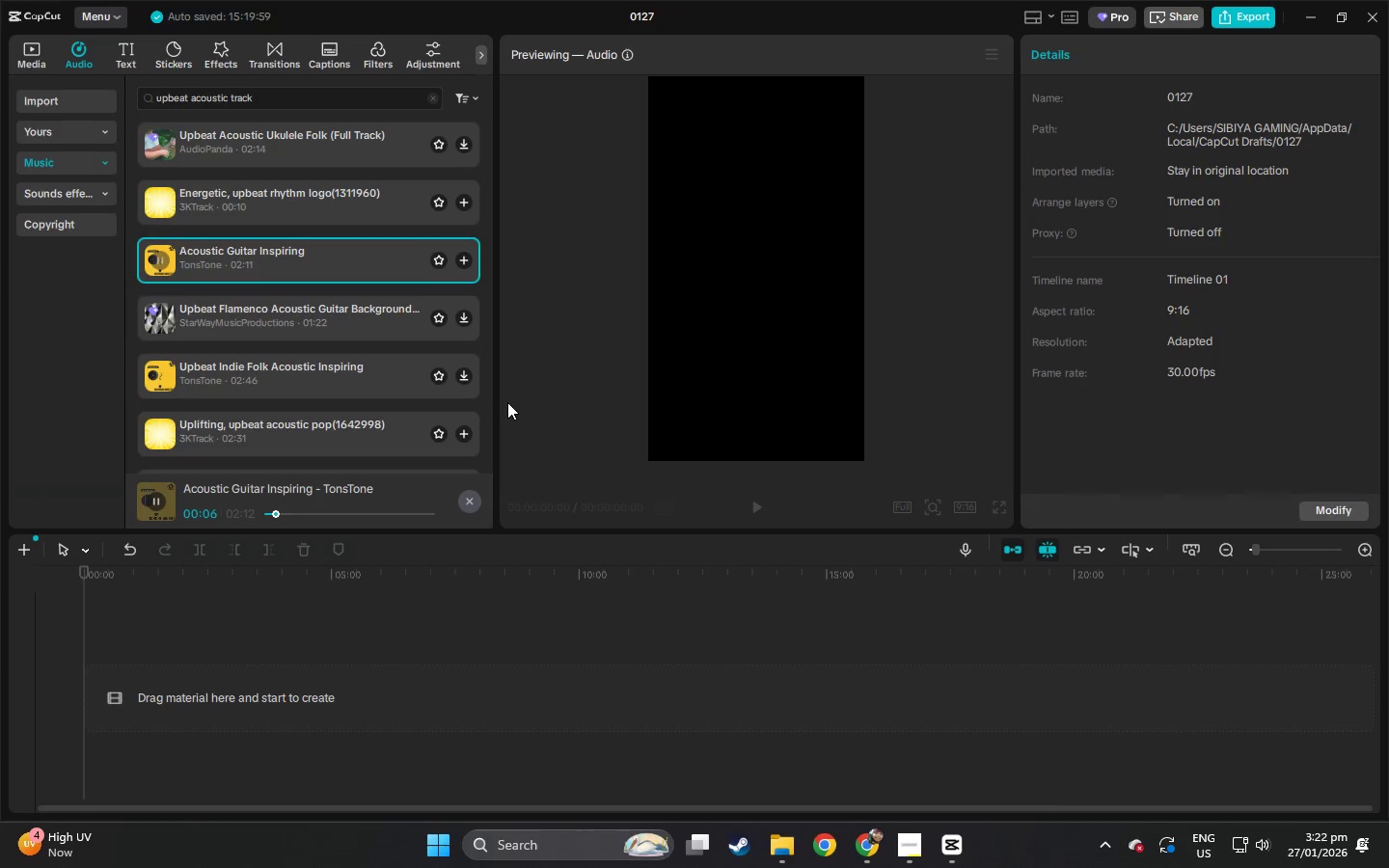 
key(Alt+Tab)
 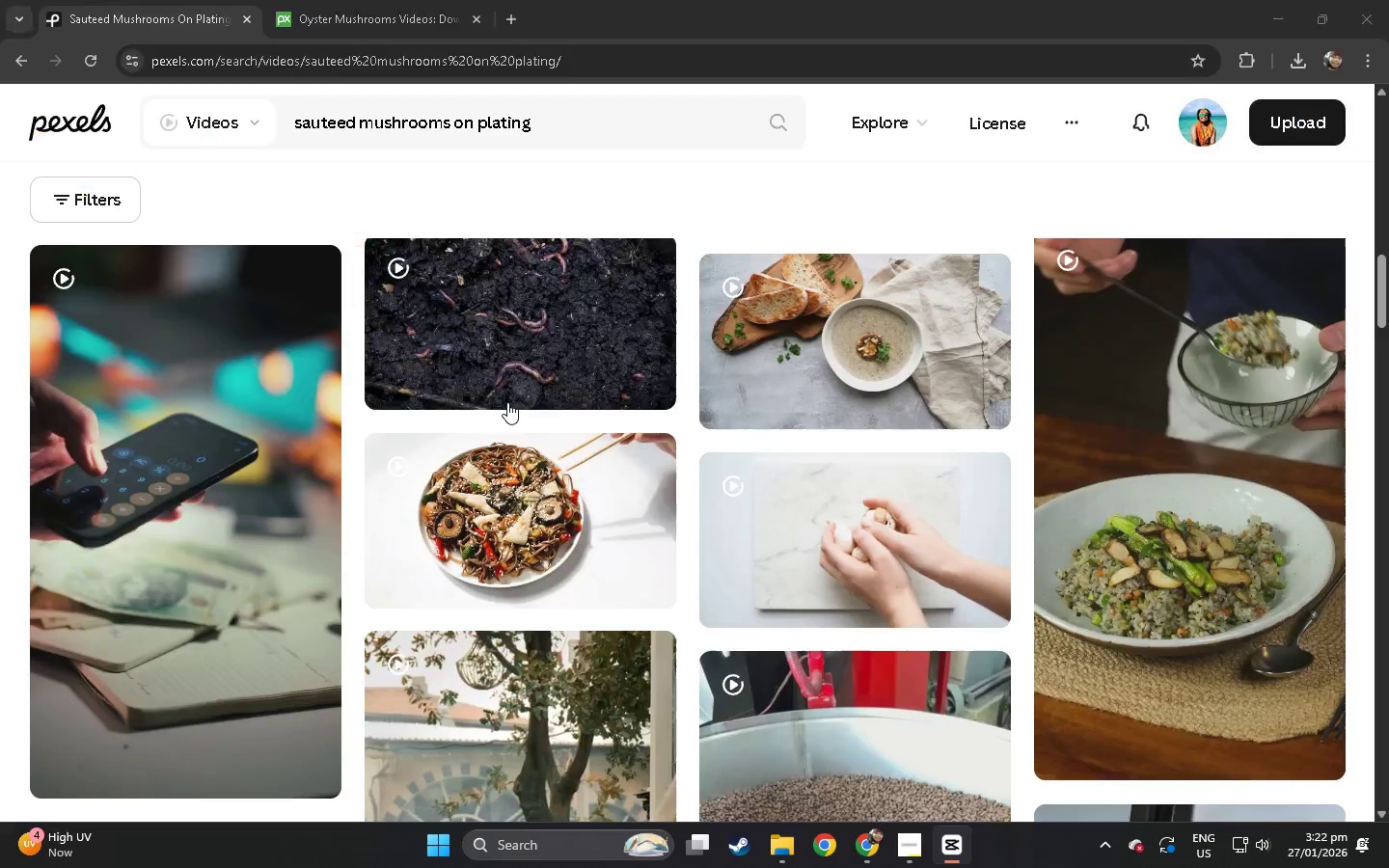 
key(Alt+AltLeft)
 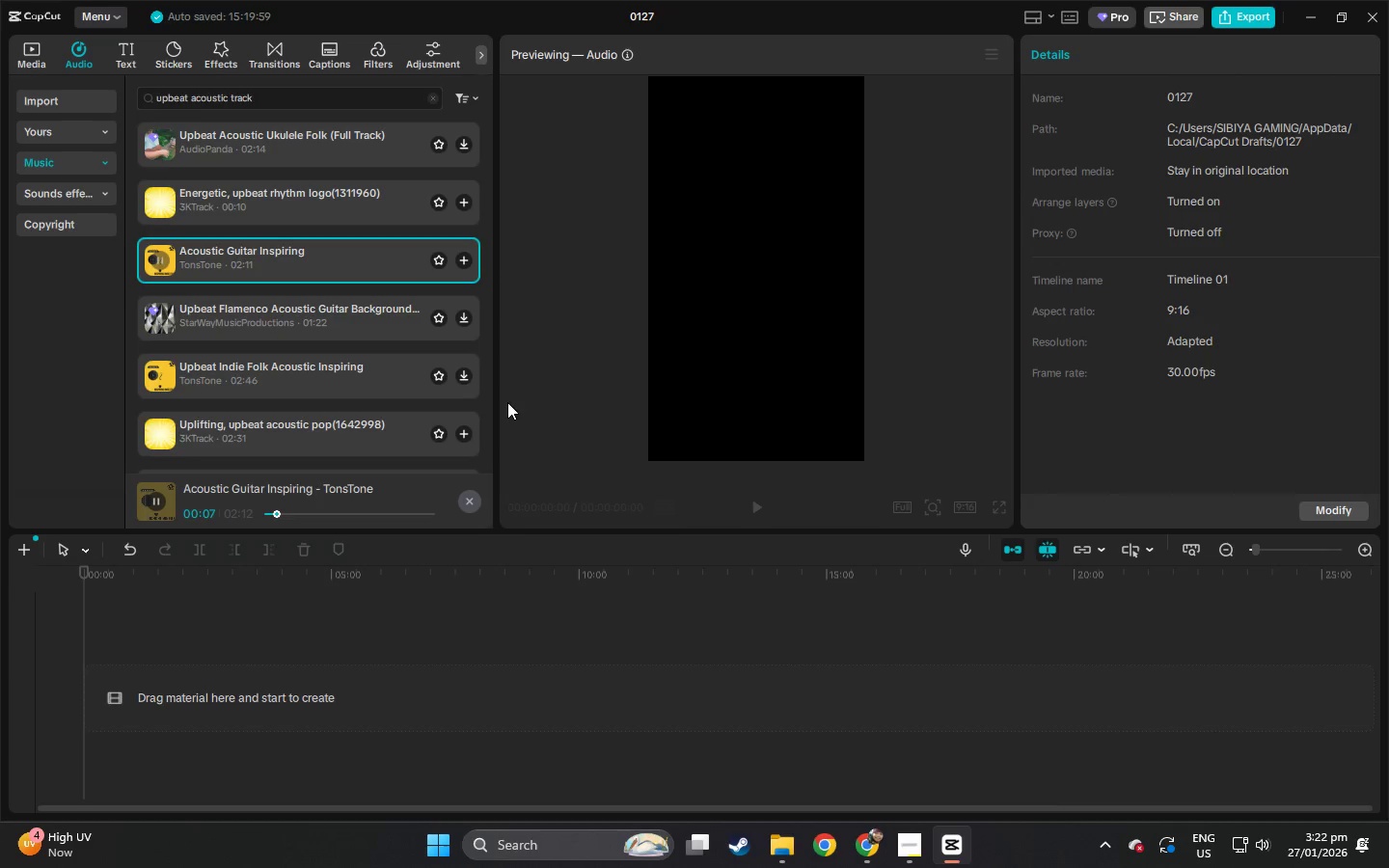 
key(Alt+AltLeft)
 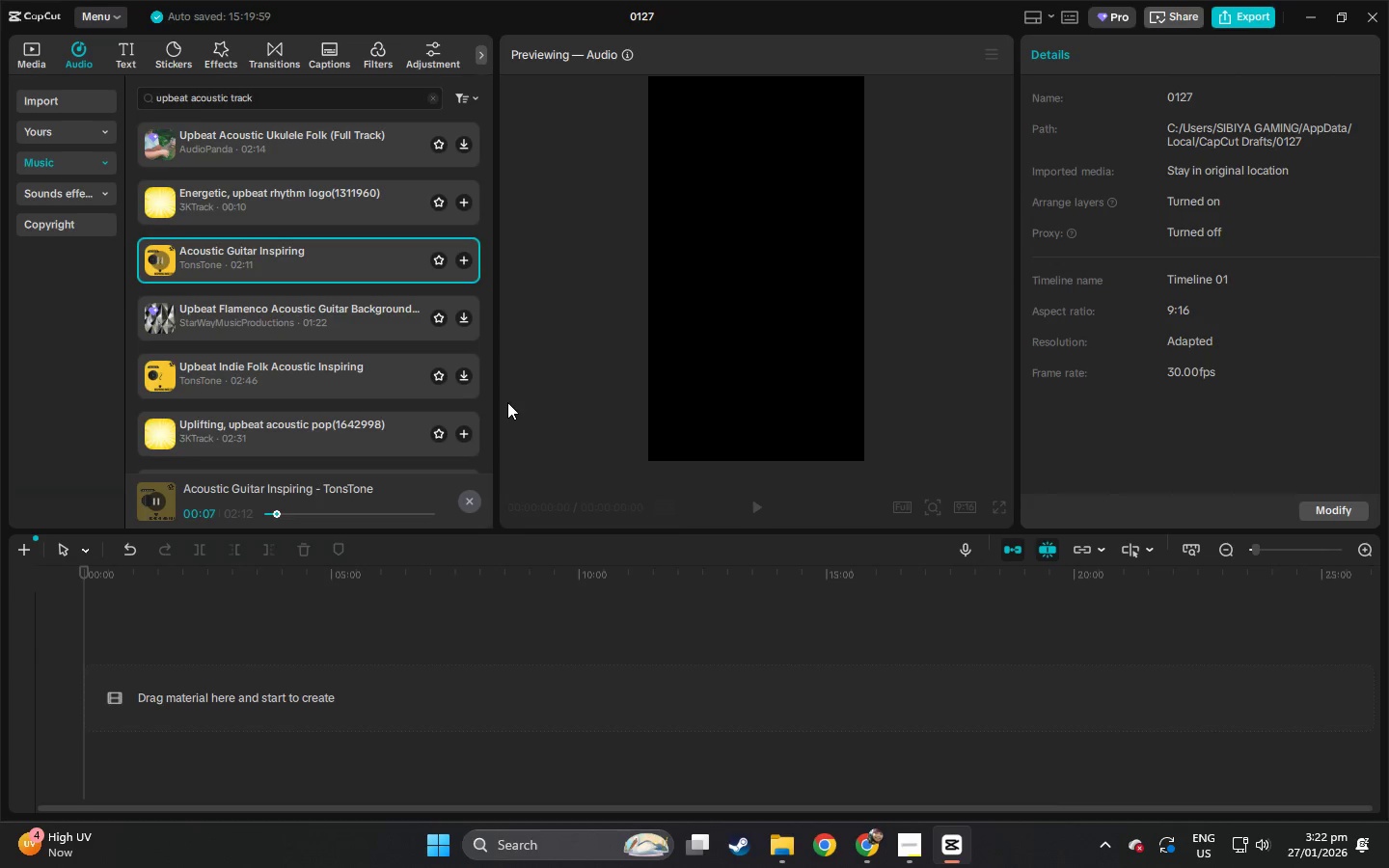 
key(Alt+Tab)
 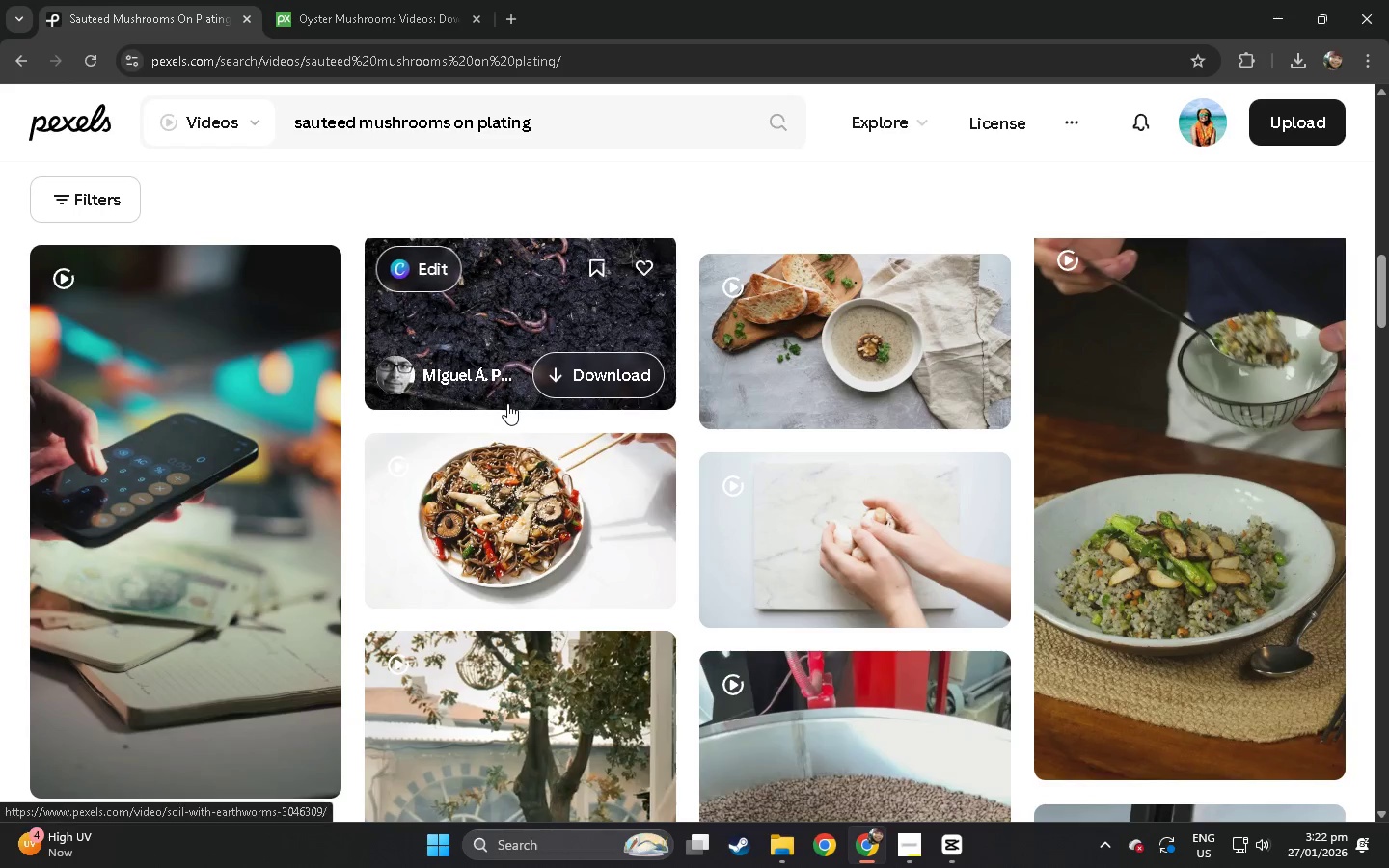 
key(Alt+Tab)
 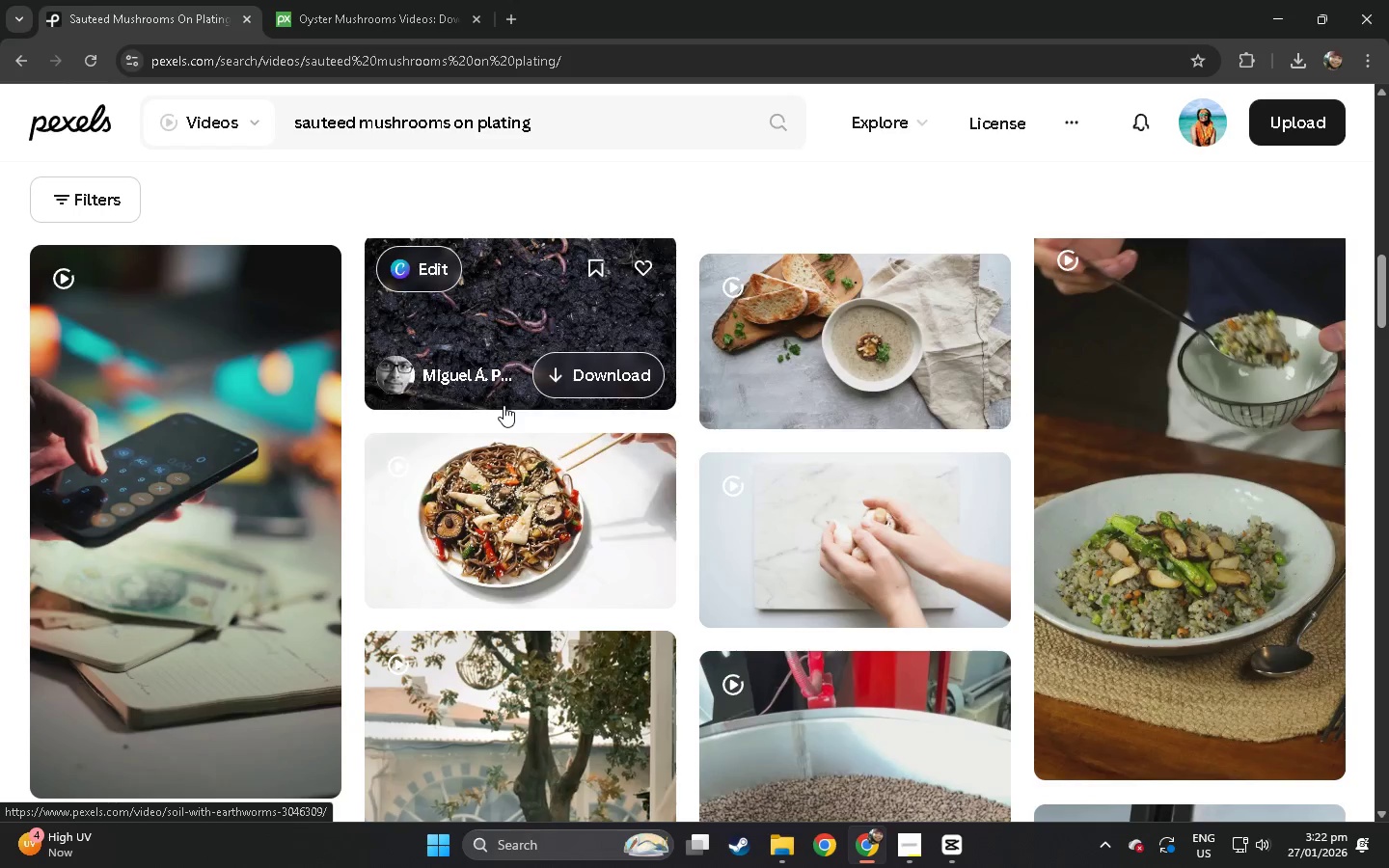 
key(Alt+Tab)